 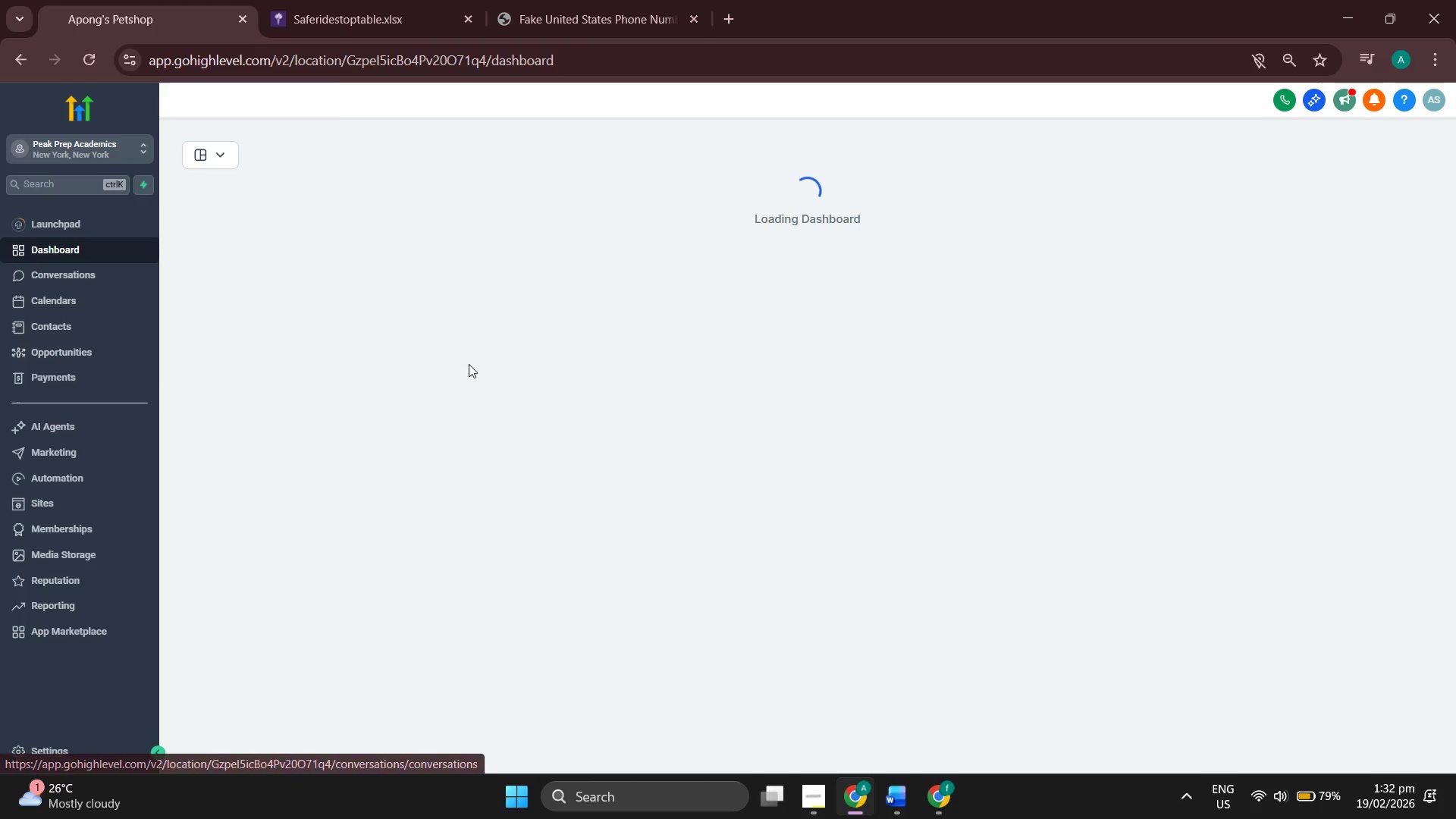 
left_click_drag(start_coordinate=[1122, 296], to_coordinate=[1159, 299])
 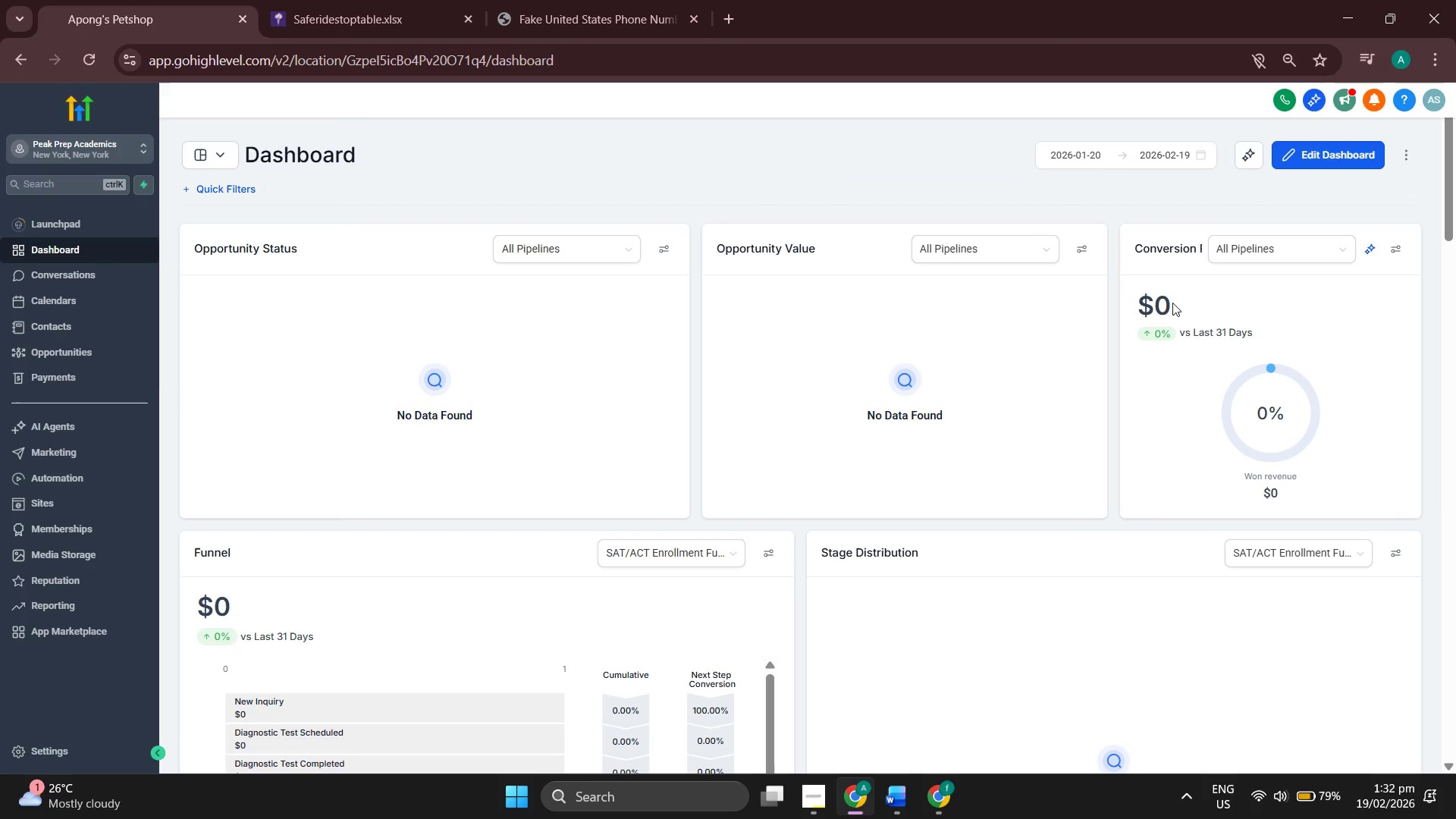 
left_click([1172, 303])
 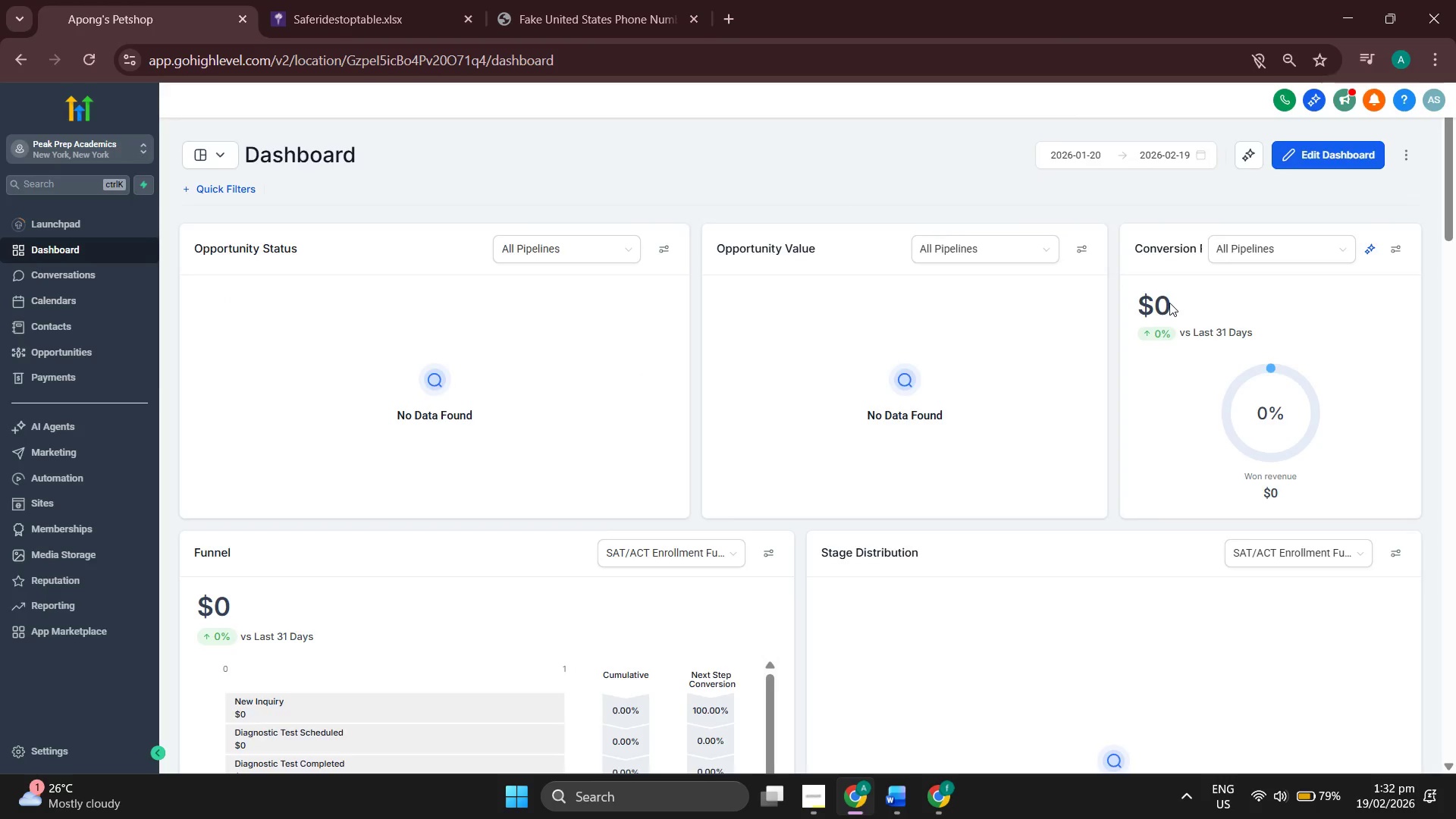 
left_click_drag(start_coordinate=[1169, 303], to_coordinate=[1140, 296])
 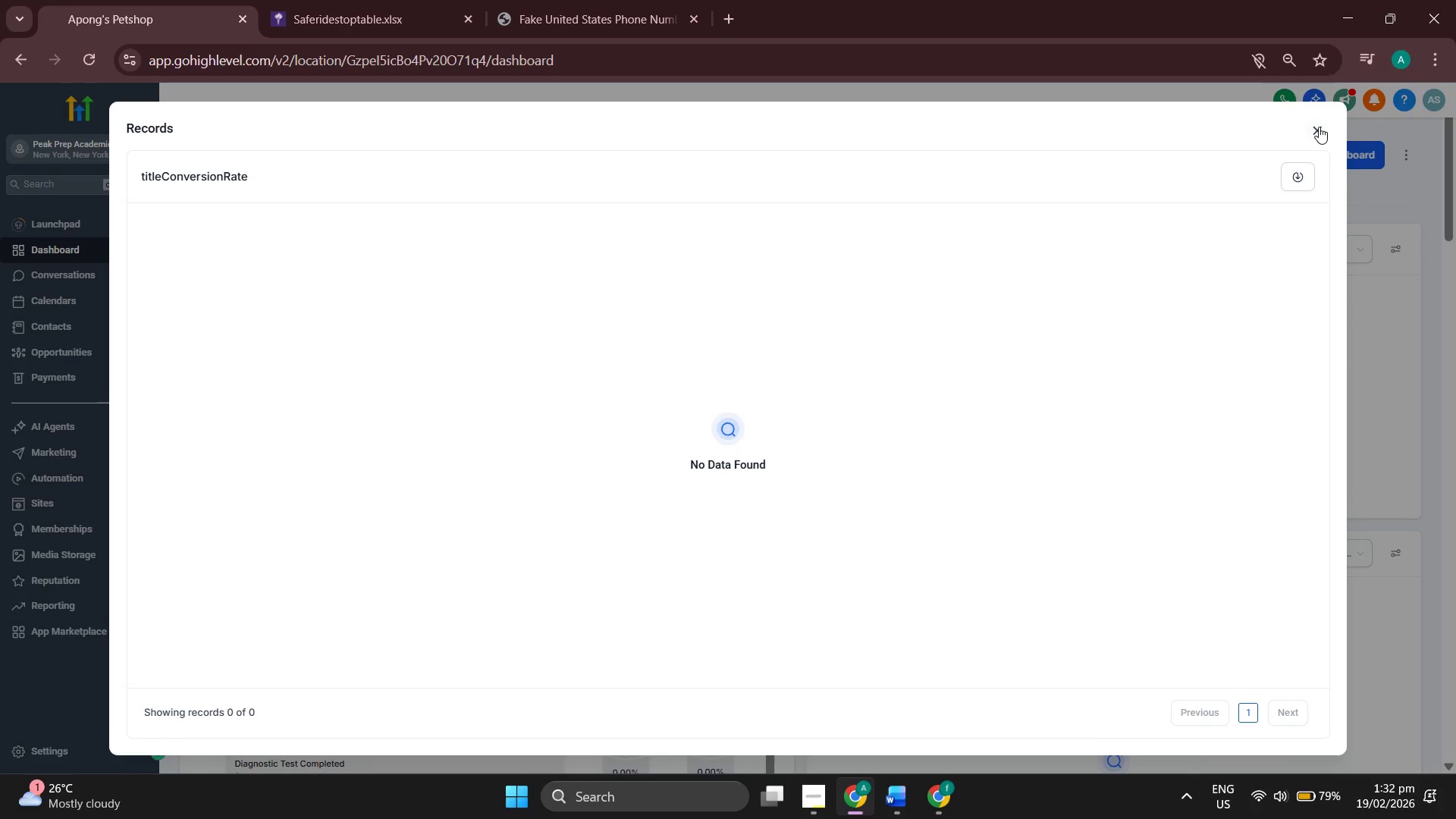 
left_click([1319, 127])
 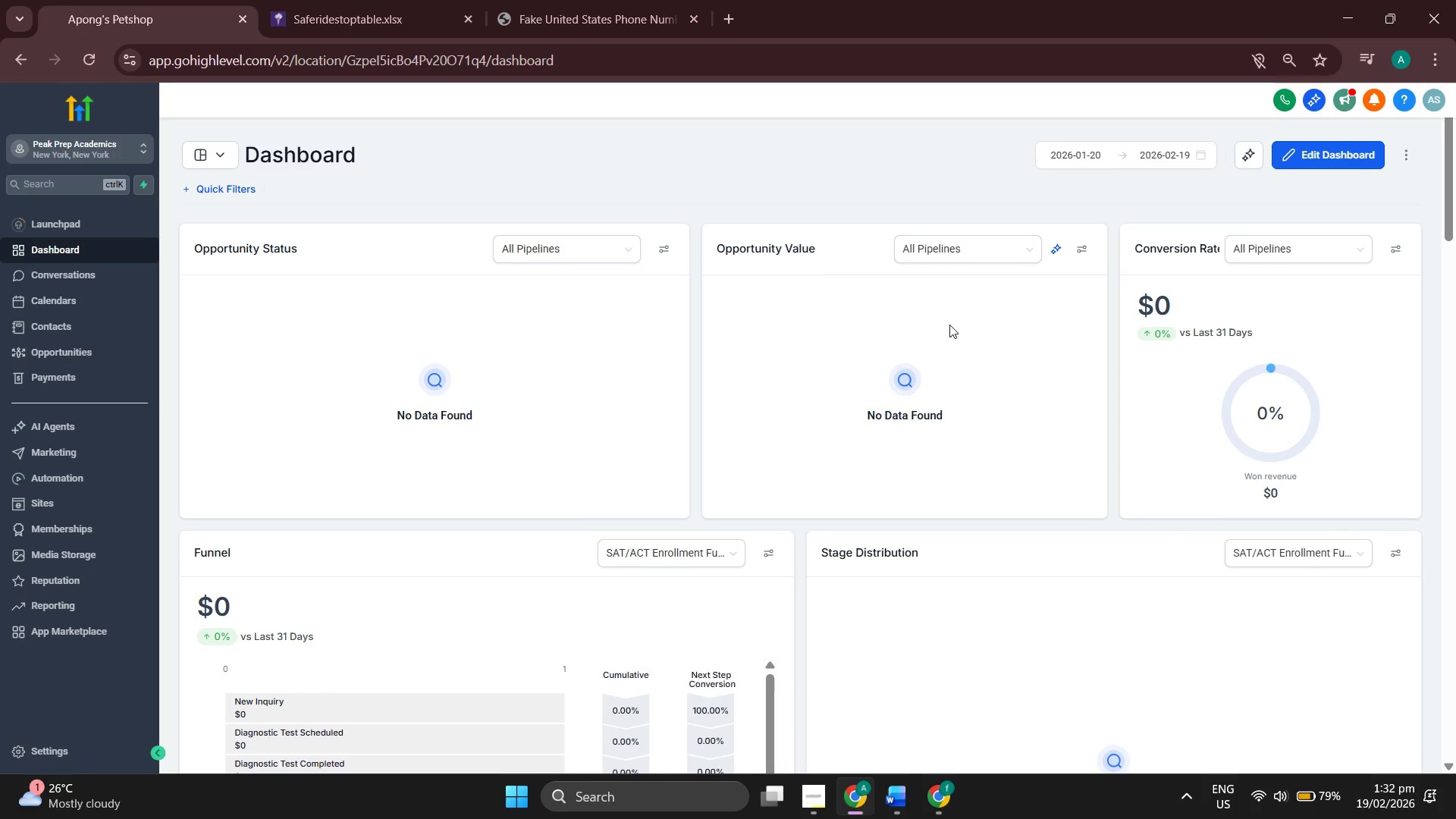 
scroll: coordinate [948, 327], scroll_direction: down, amount: 4.0
 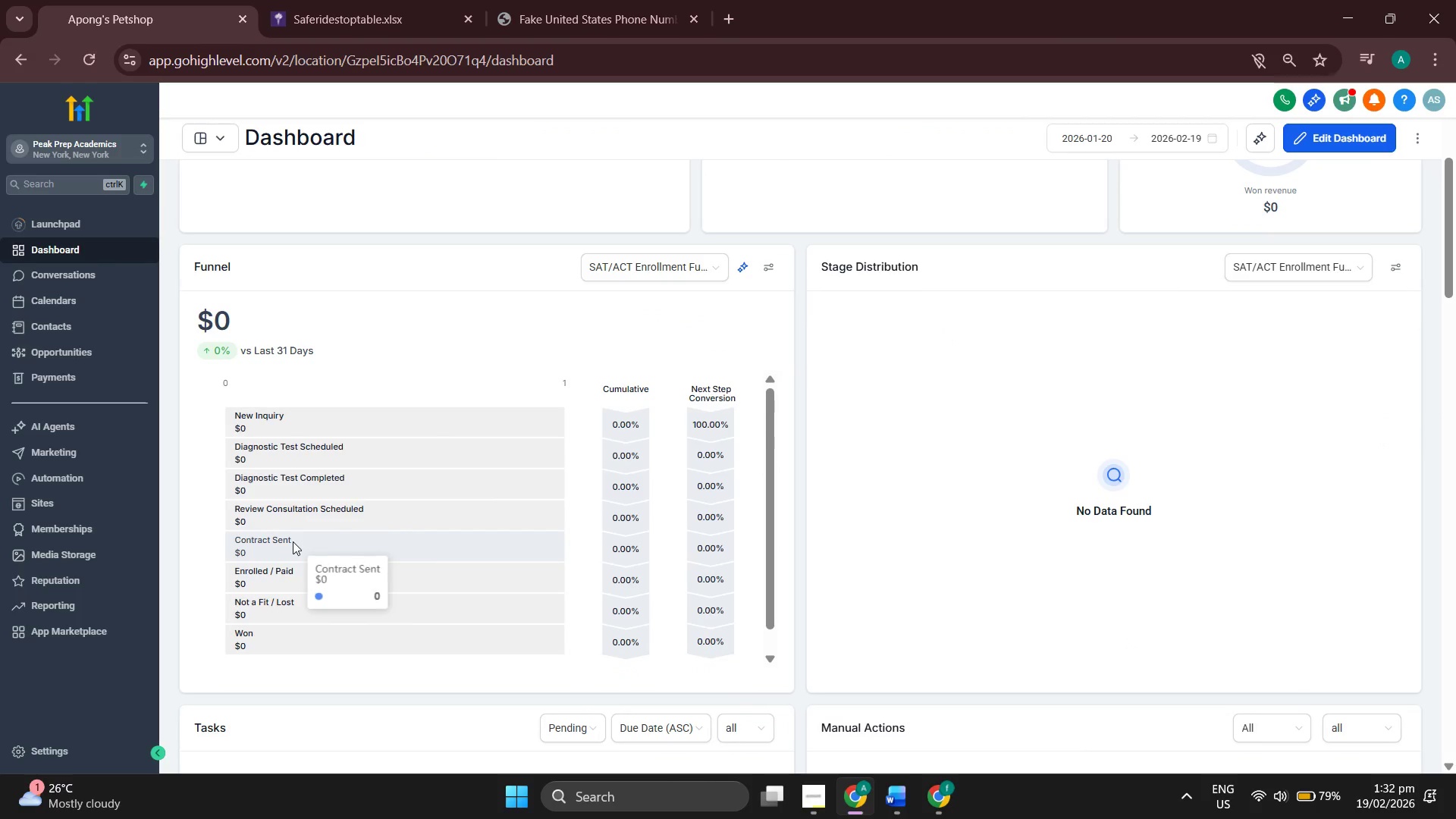 
wait(8.74)
 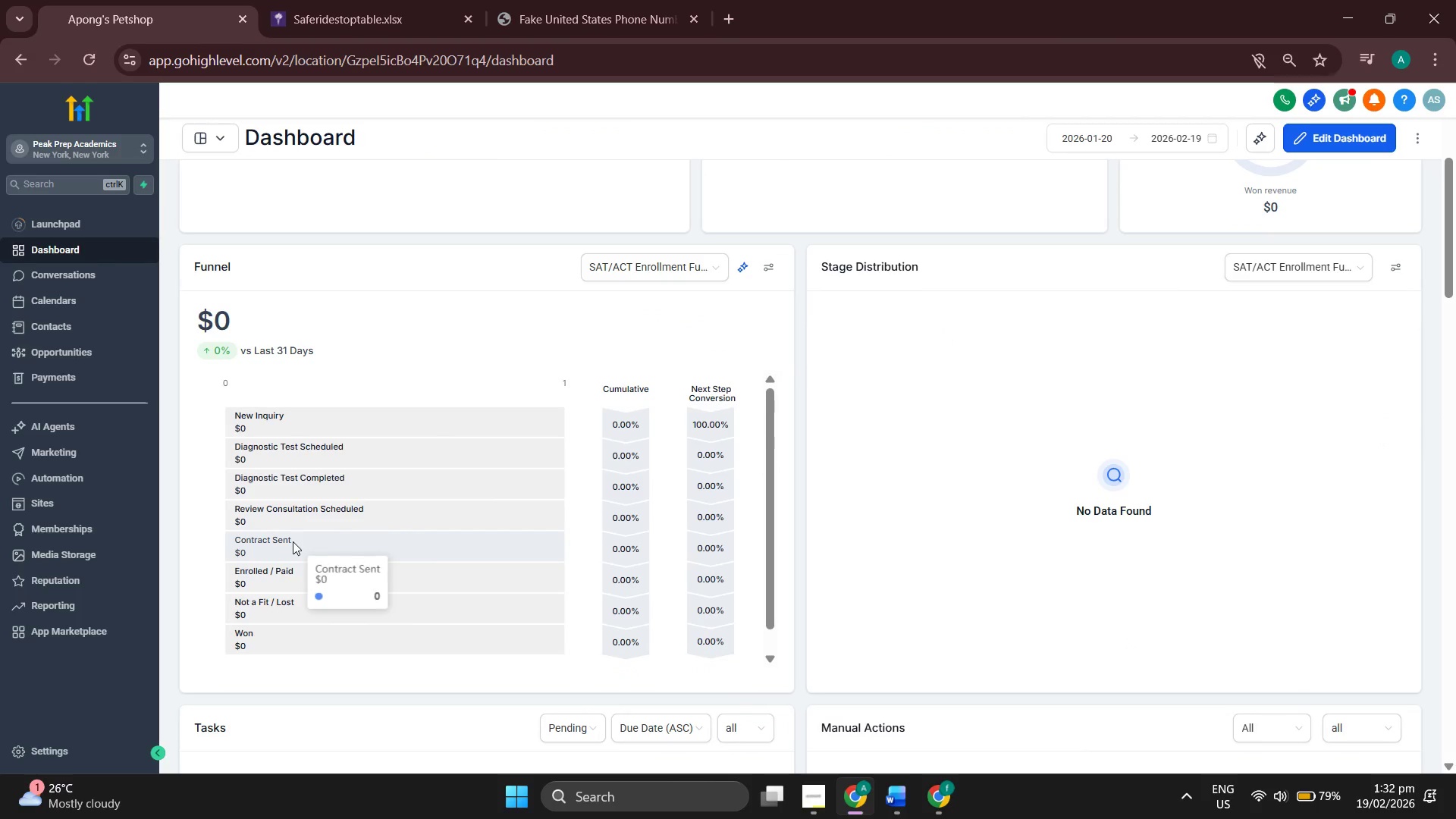 
mouse_move([609, 792])